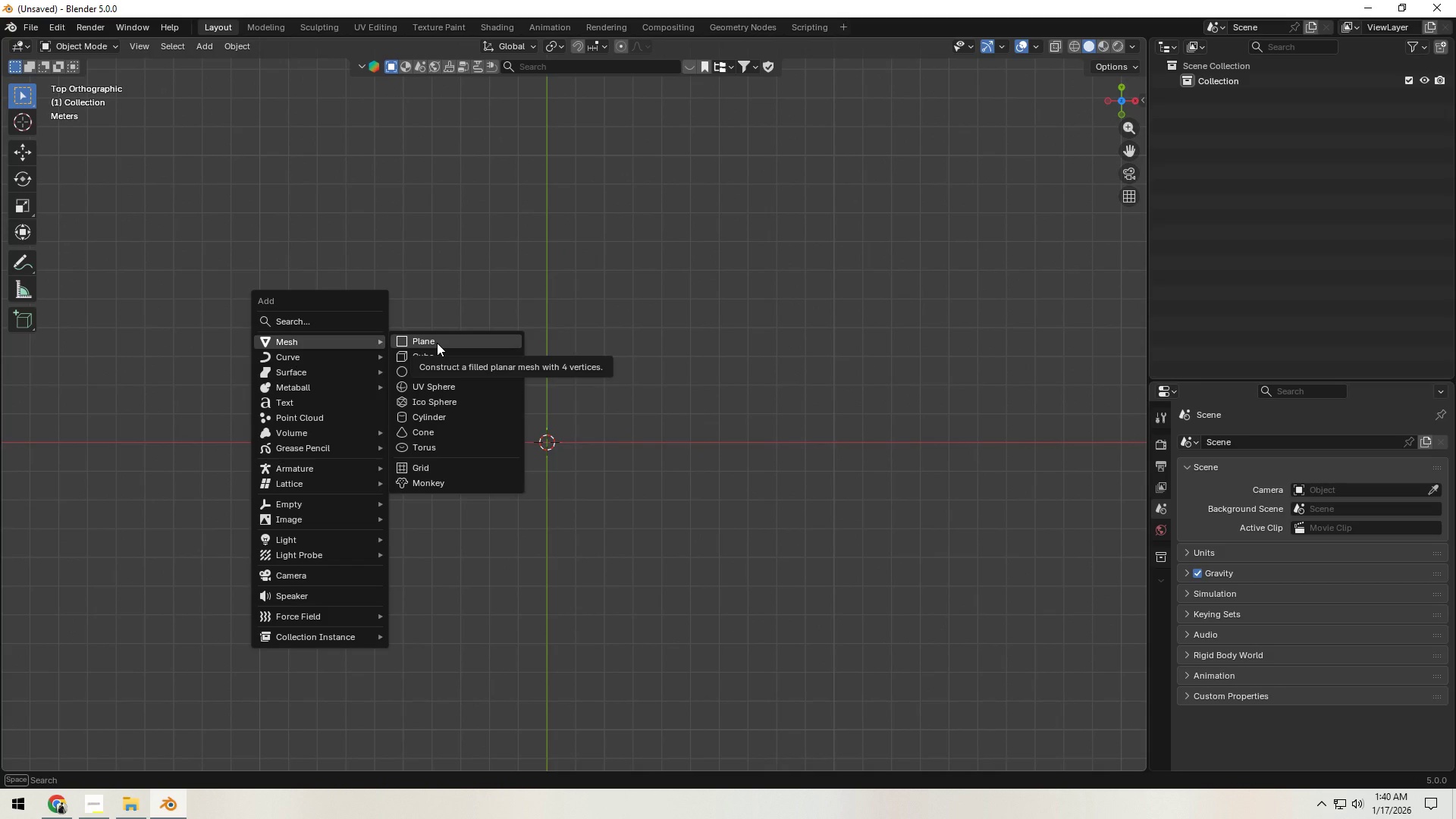 
left_click([437, 343])
 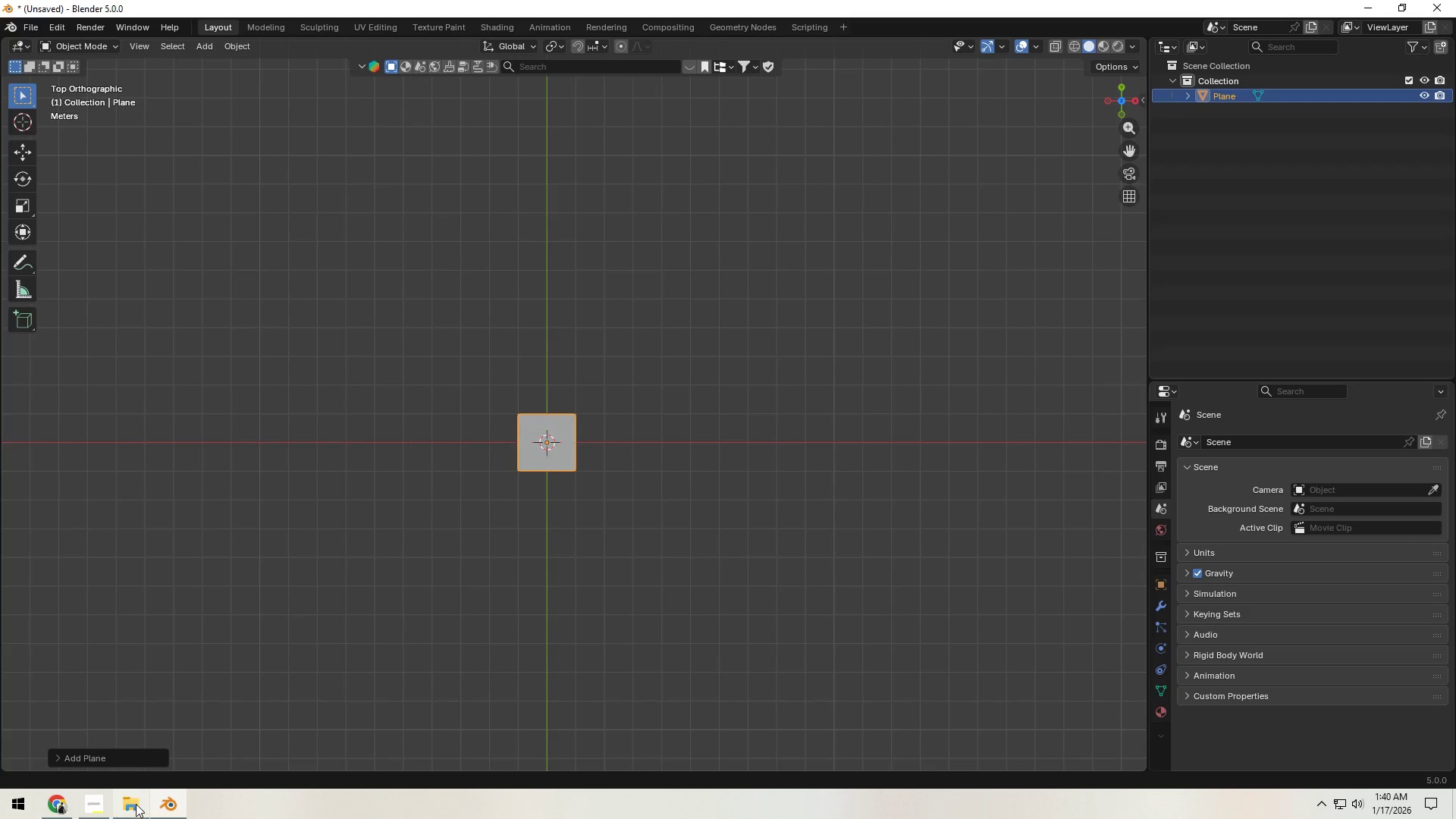 
left_click([83, 811])
 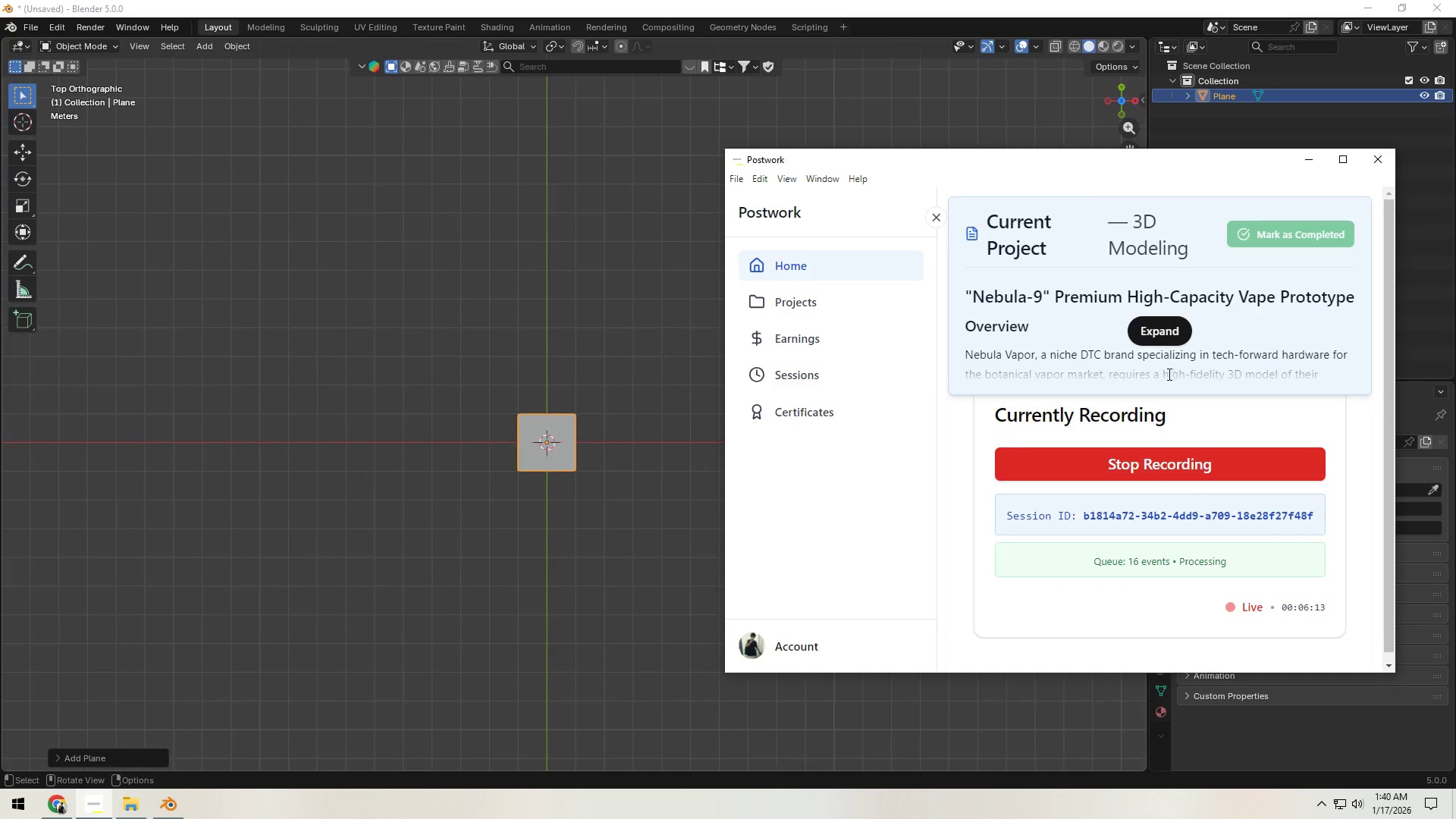 
scroll: coordinate [1125, 484], scroll_direction: down, amount: 2.0